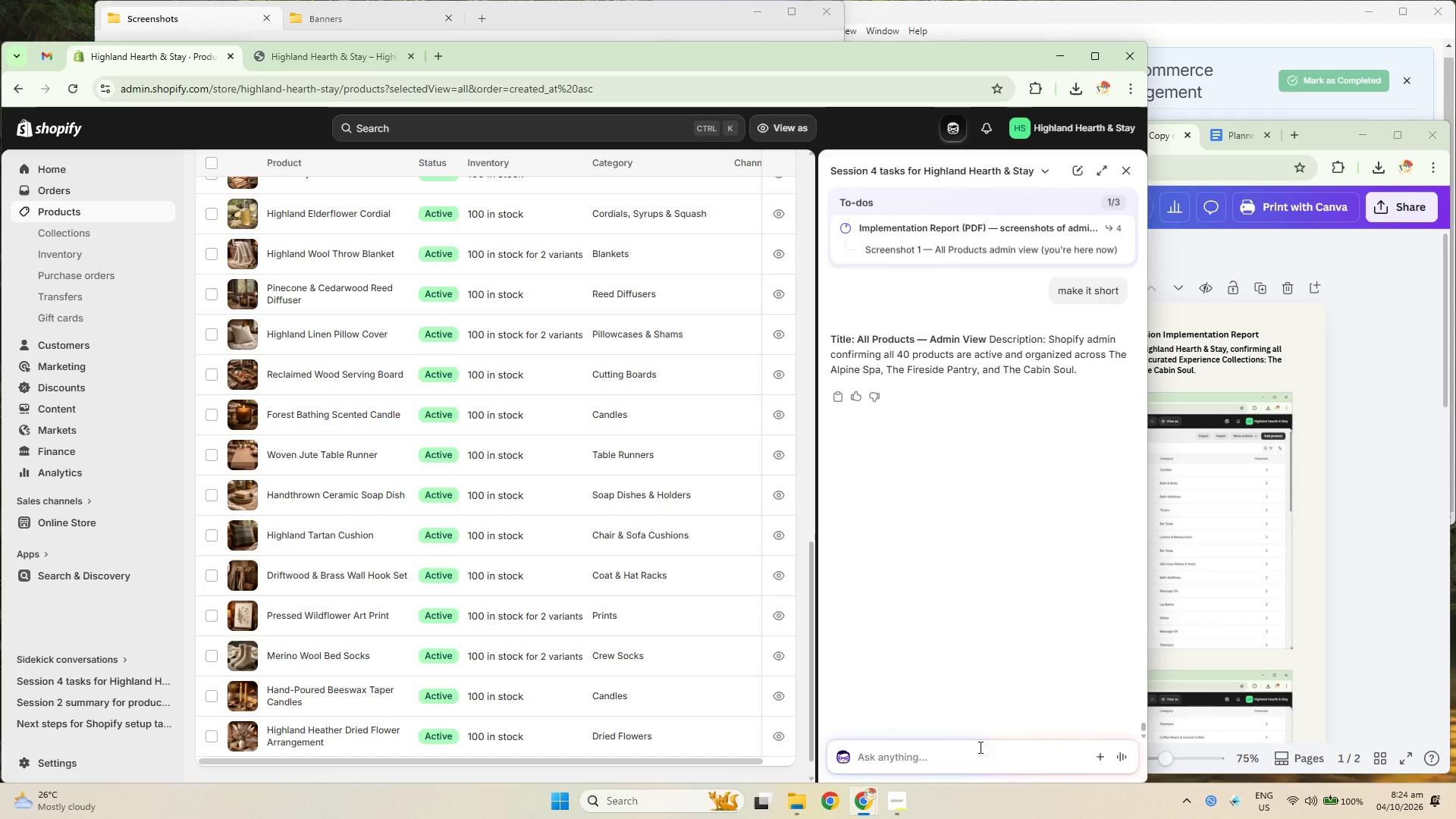 
type(how about )
 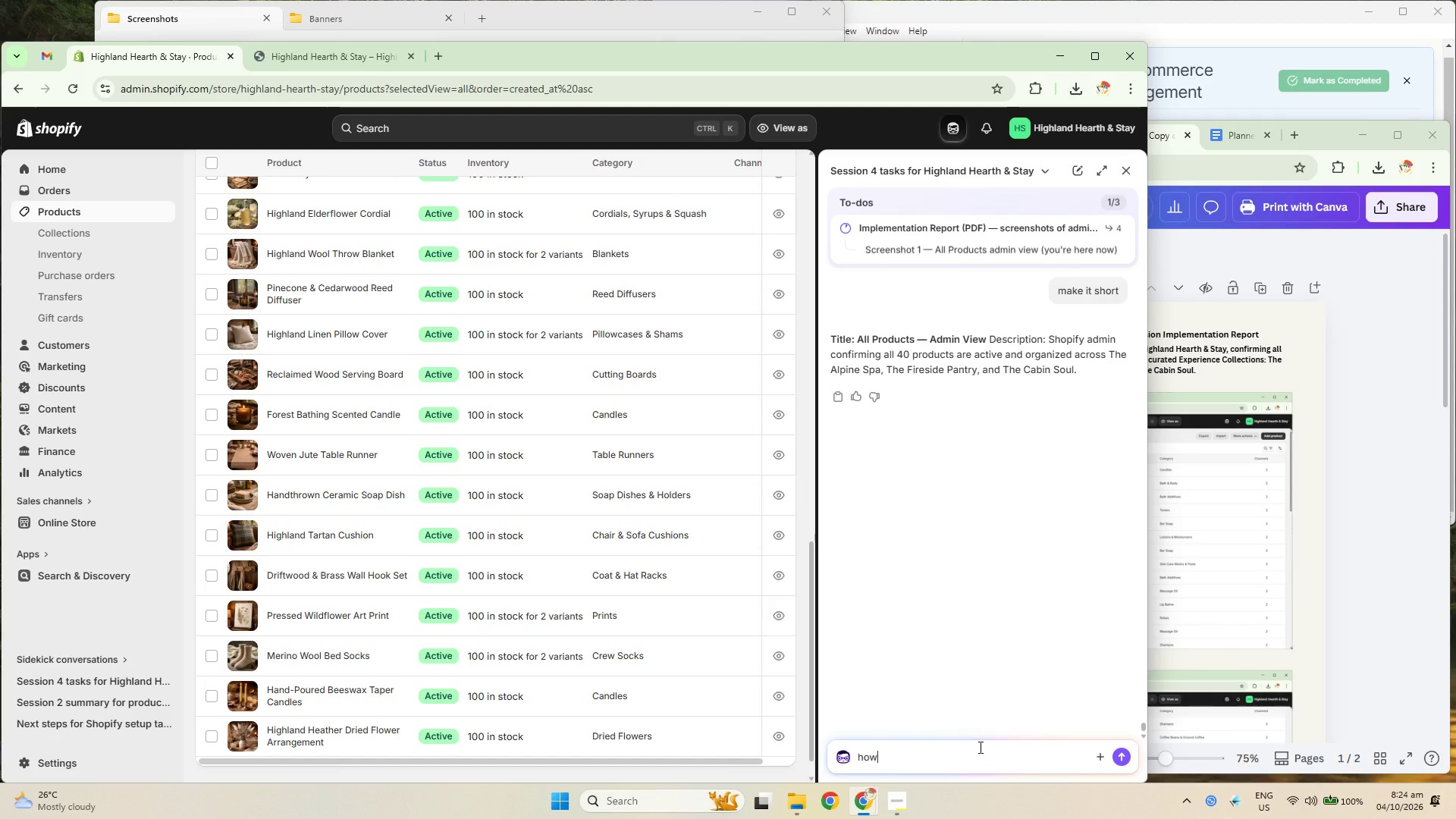 
key(Control+ControlLeft)